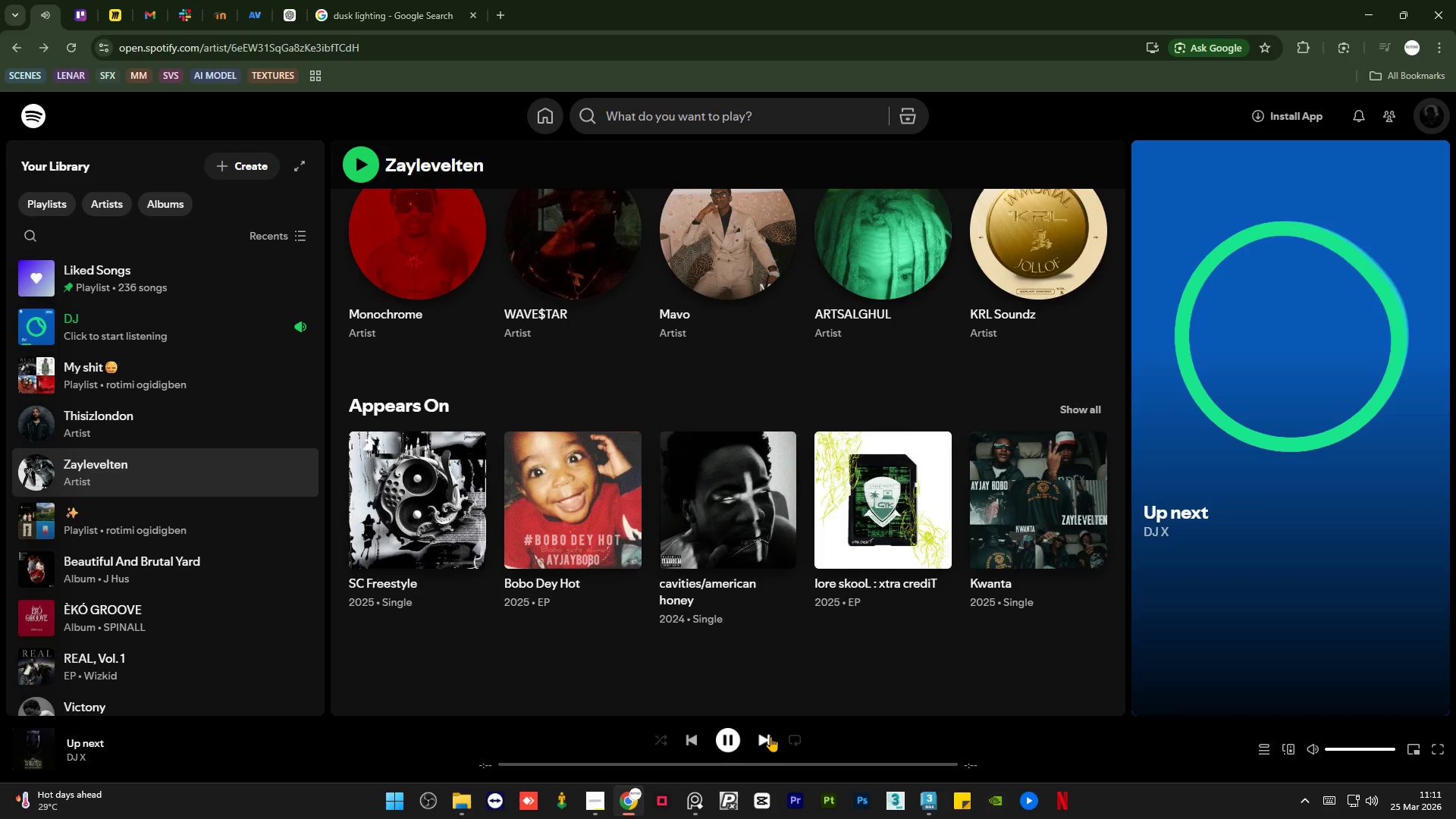 
left_click([770, 736])
 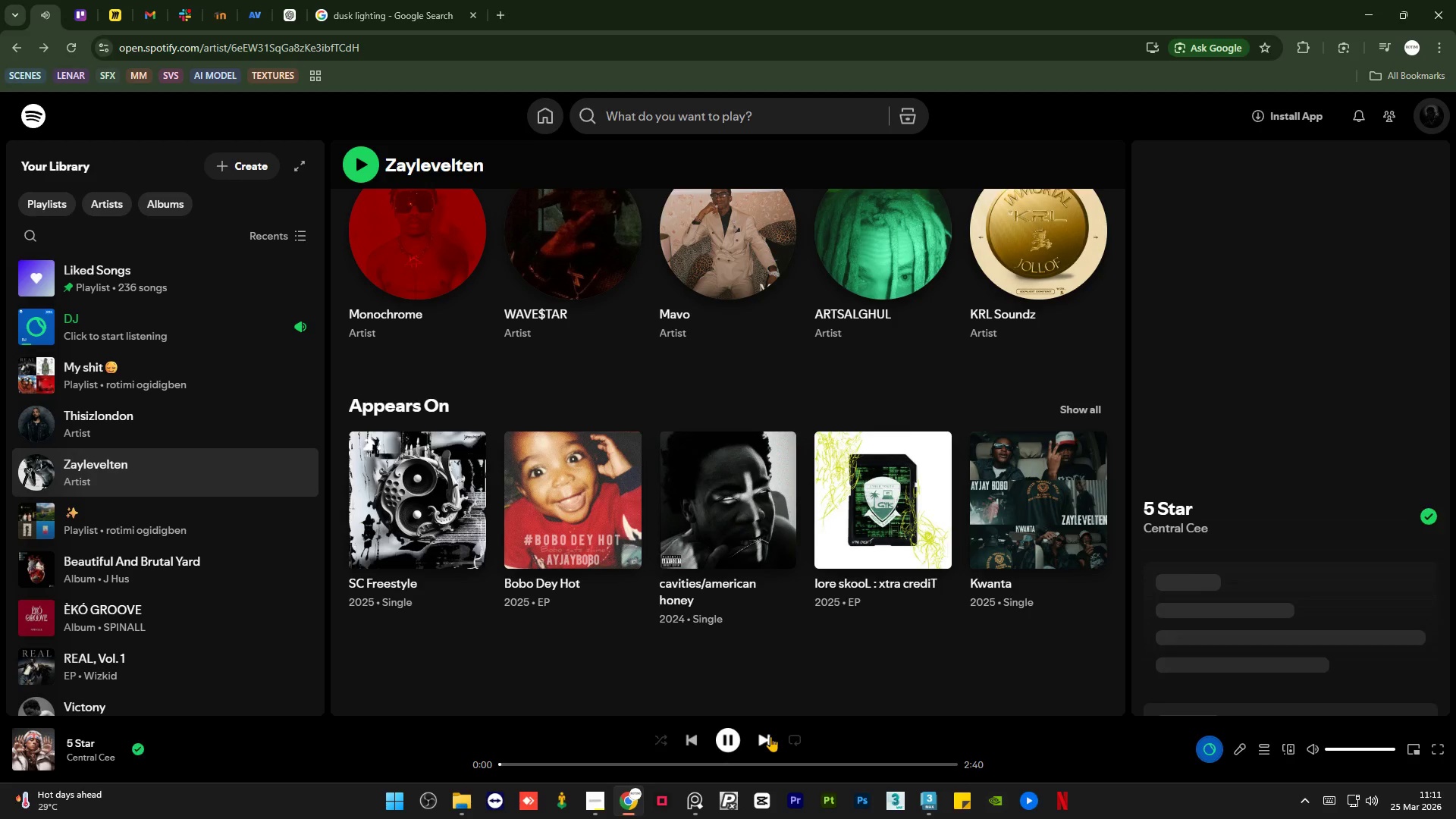 
left_click([770, 736])
 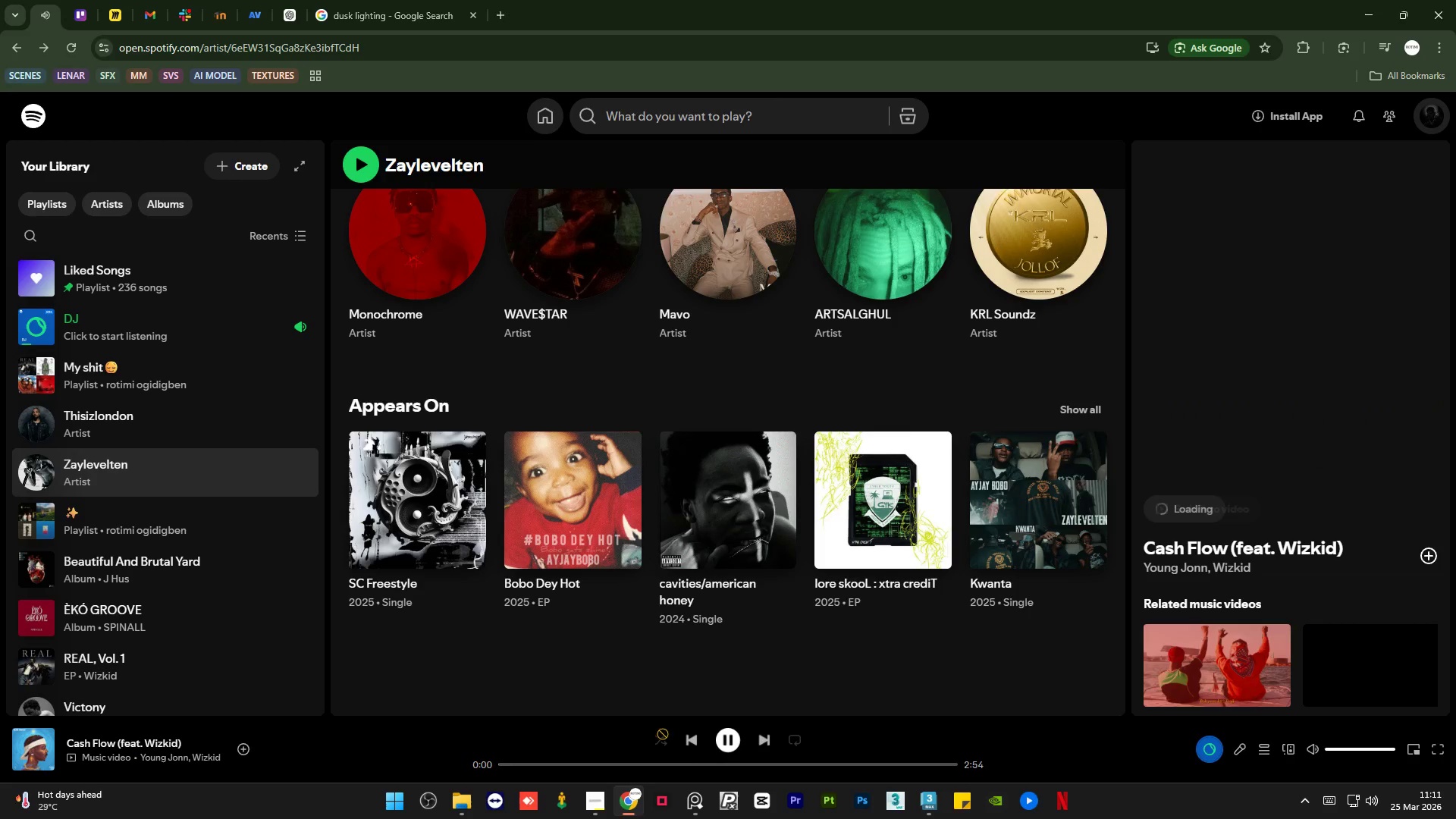 
left_click([689, 743])
 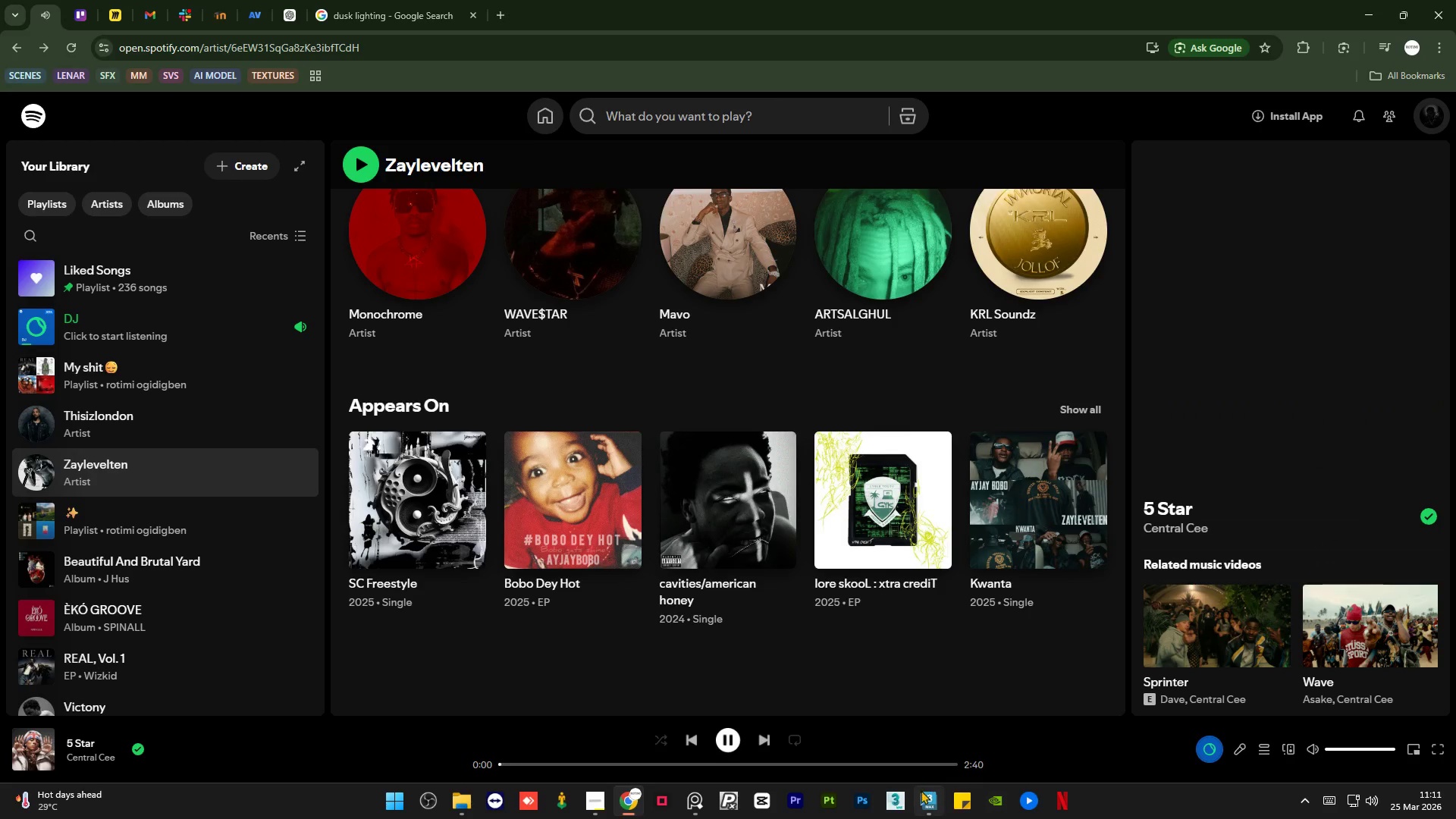 
left_click([921, 799])
 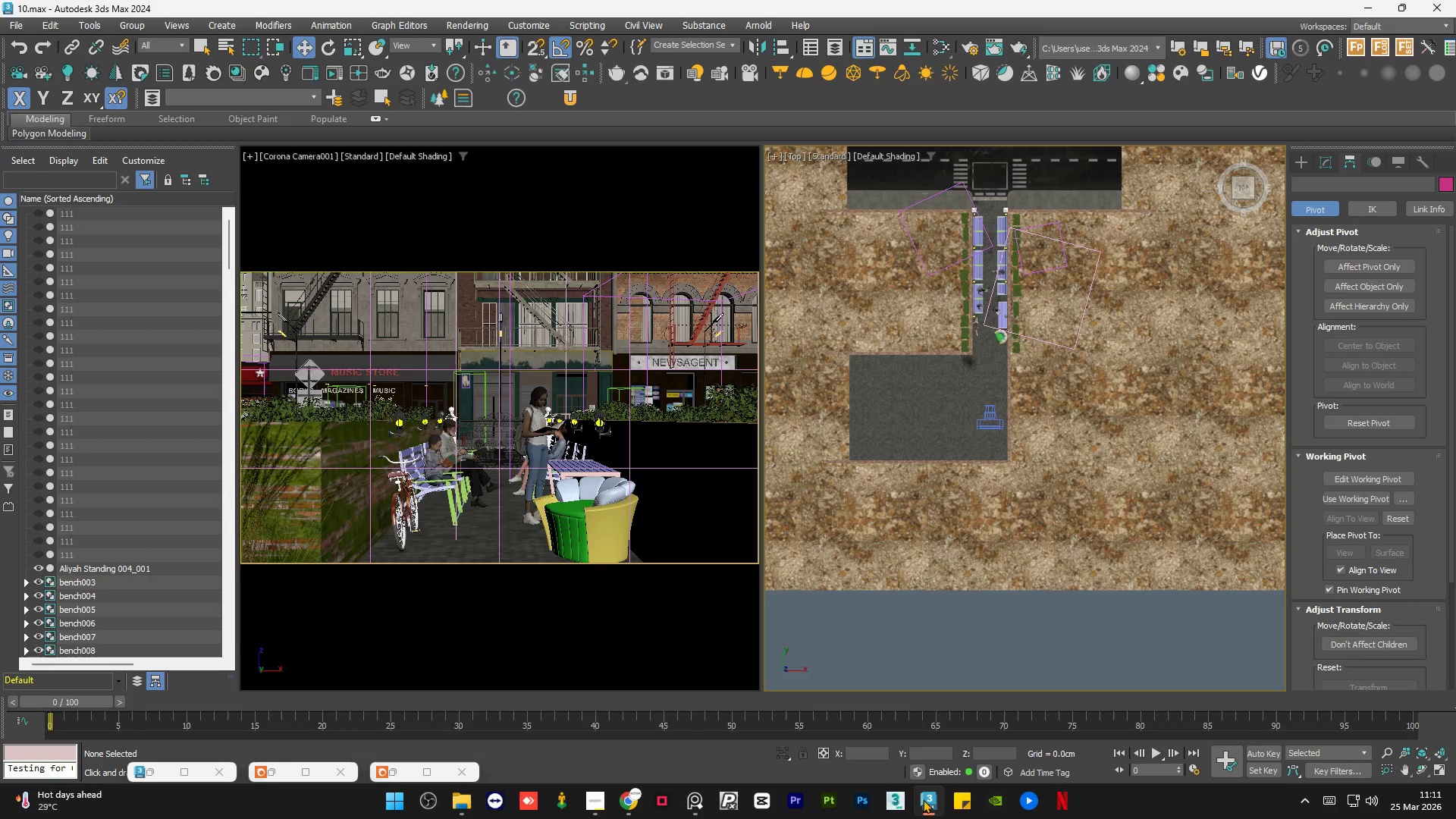 
wait(18.89)
 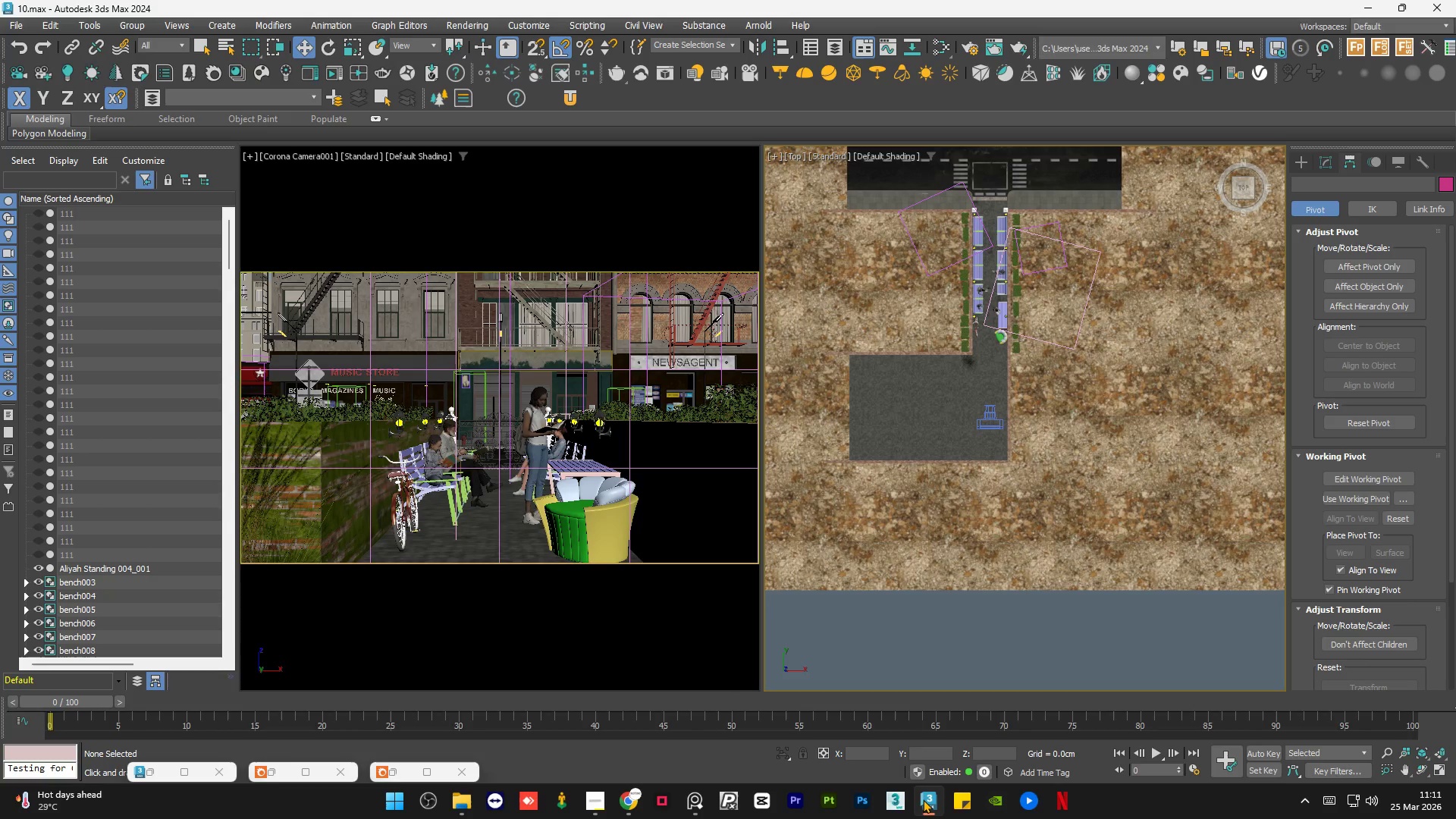 
scroll: coordinate [1011, 328], scroll_direction: up, amount: 6.0
 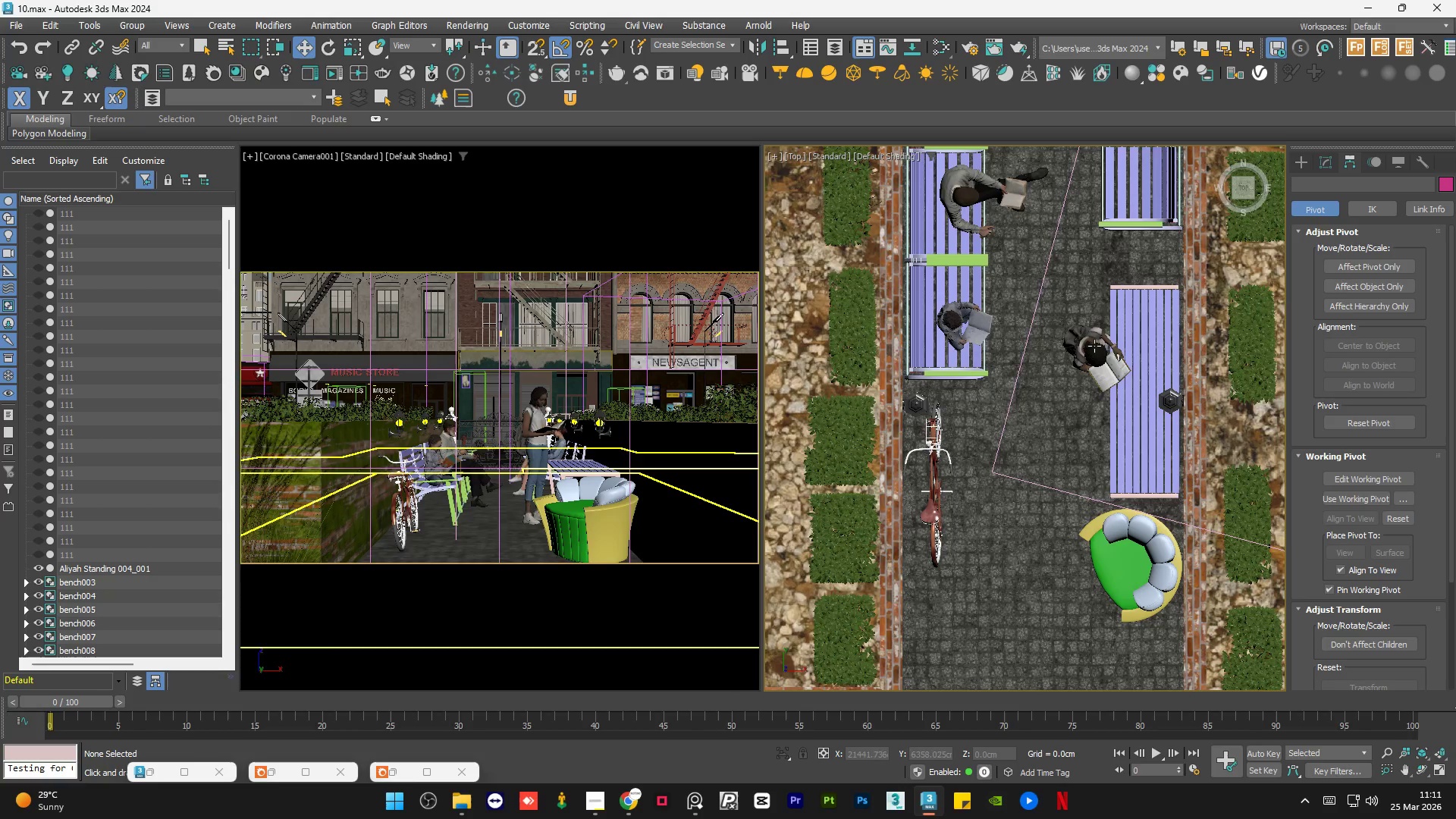 
left_click([1100, 343])
 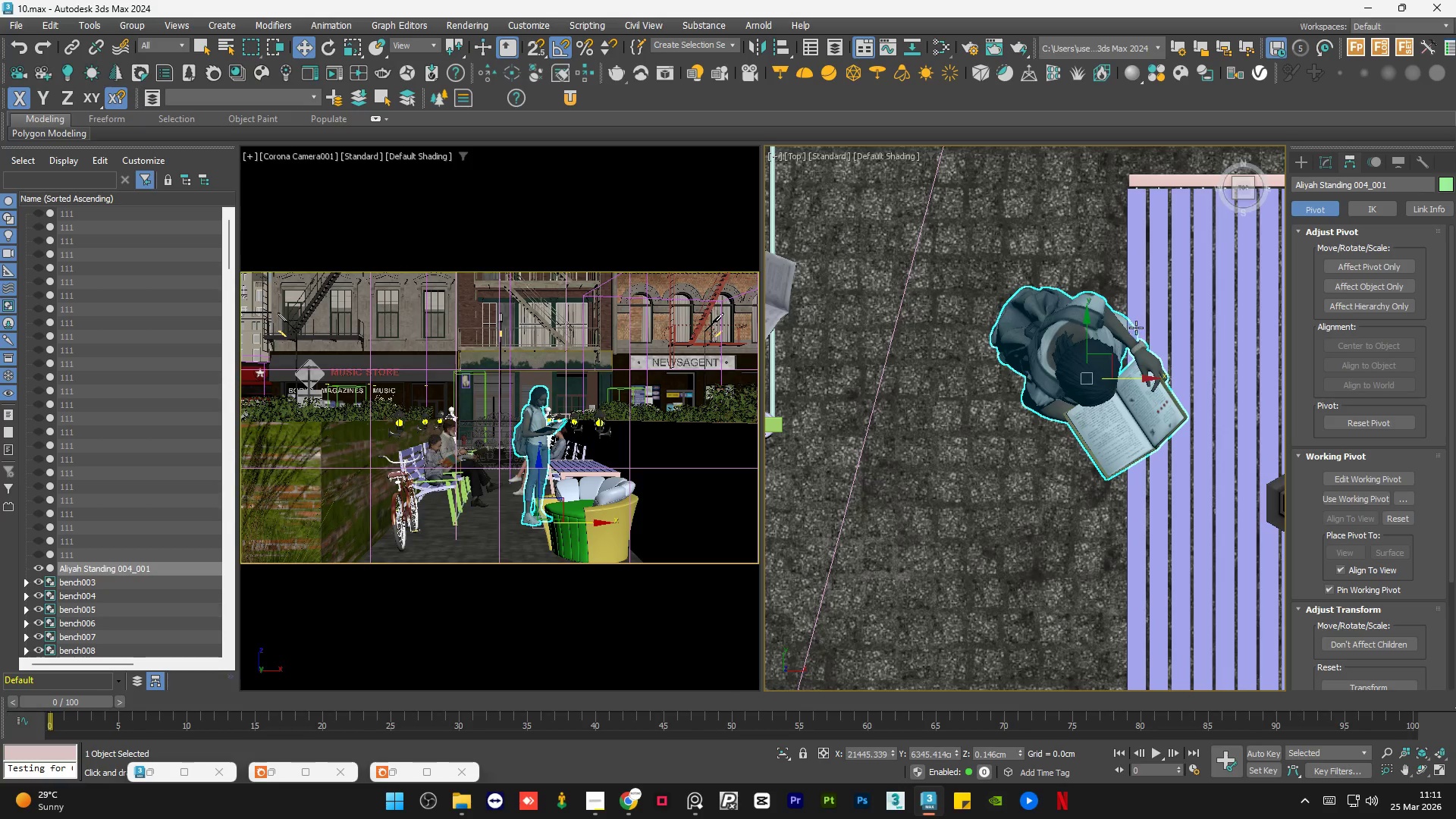 
scroll: coordinate [1100, 344], scroll_direction: up, amount: 3.0
 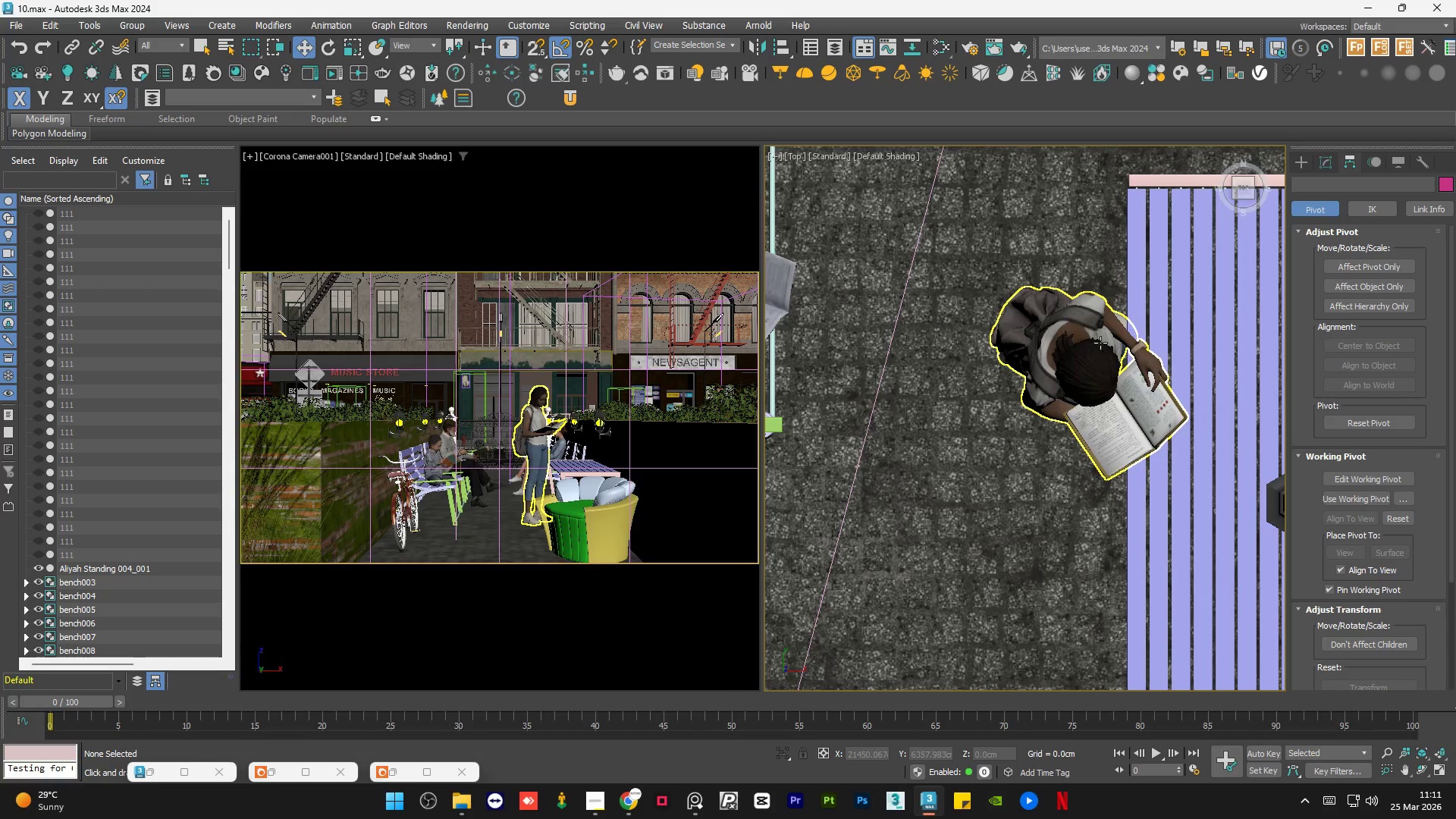 
hold_key(key=AltLeft, duration=0.34)
 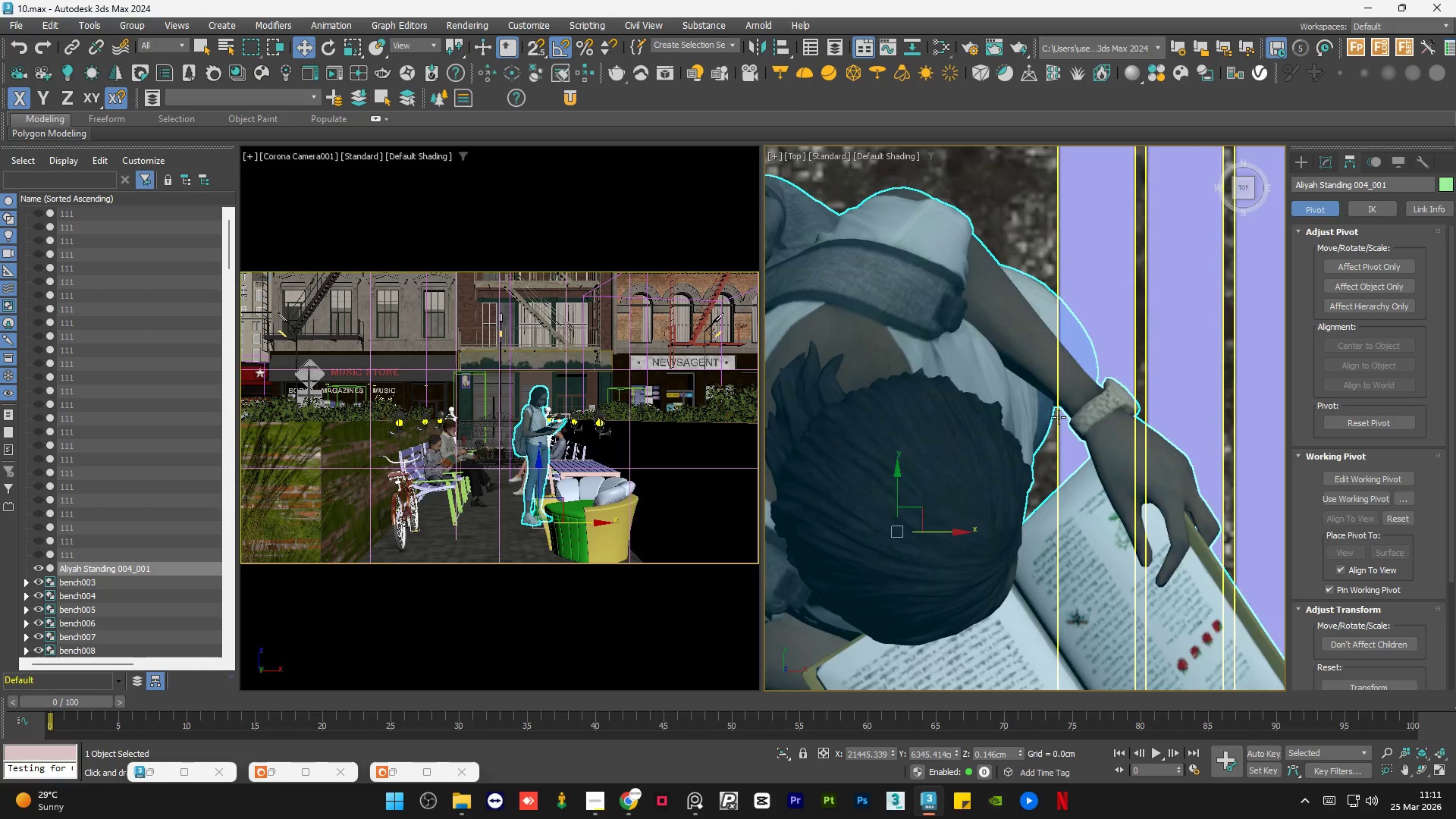 
scroll: coordinate [1149, 327], scroll_direction: up, amount: 4.0
 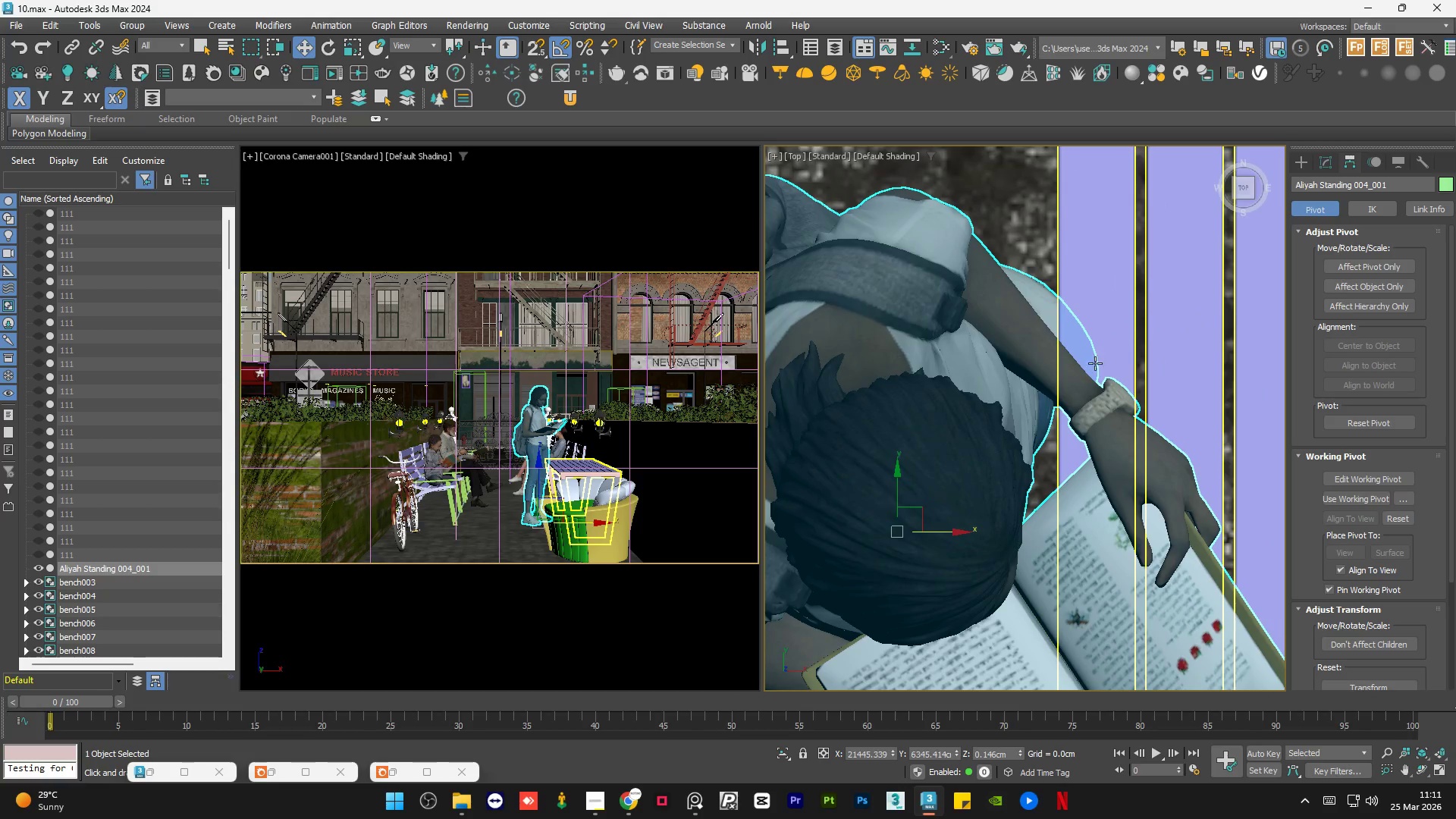 
scroll: coordinate [1048, 425], scroll_direction: down, amount: 6.0
 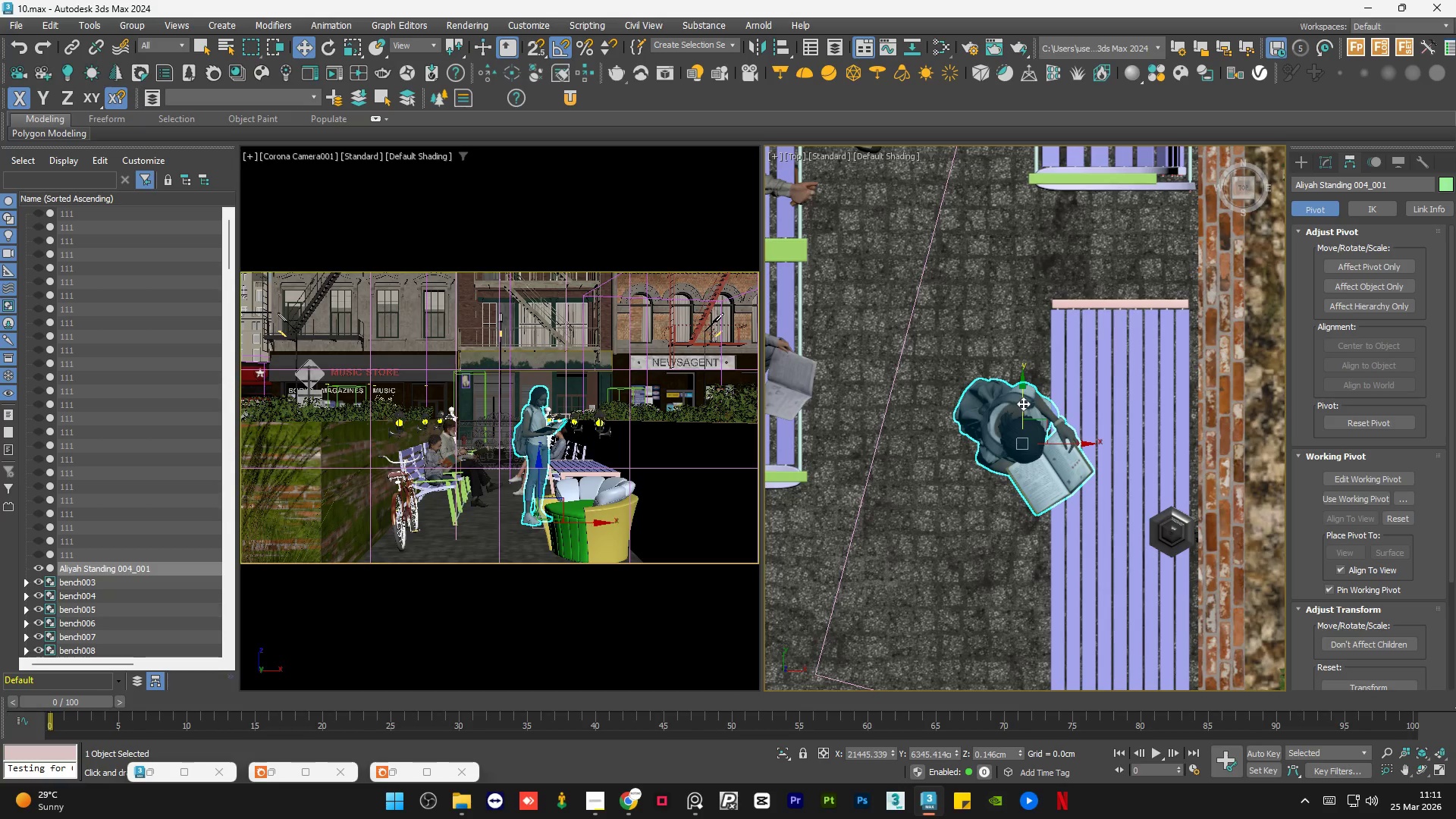 
left_click_drag(start_coordinate=[1023, 403], to_coordinate=[1026, 353])
 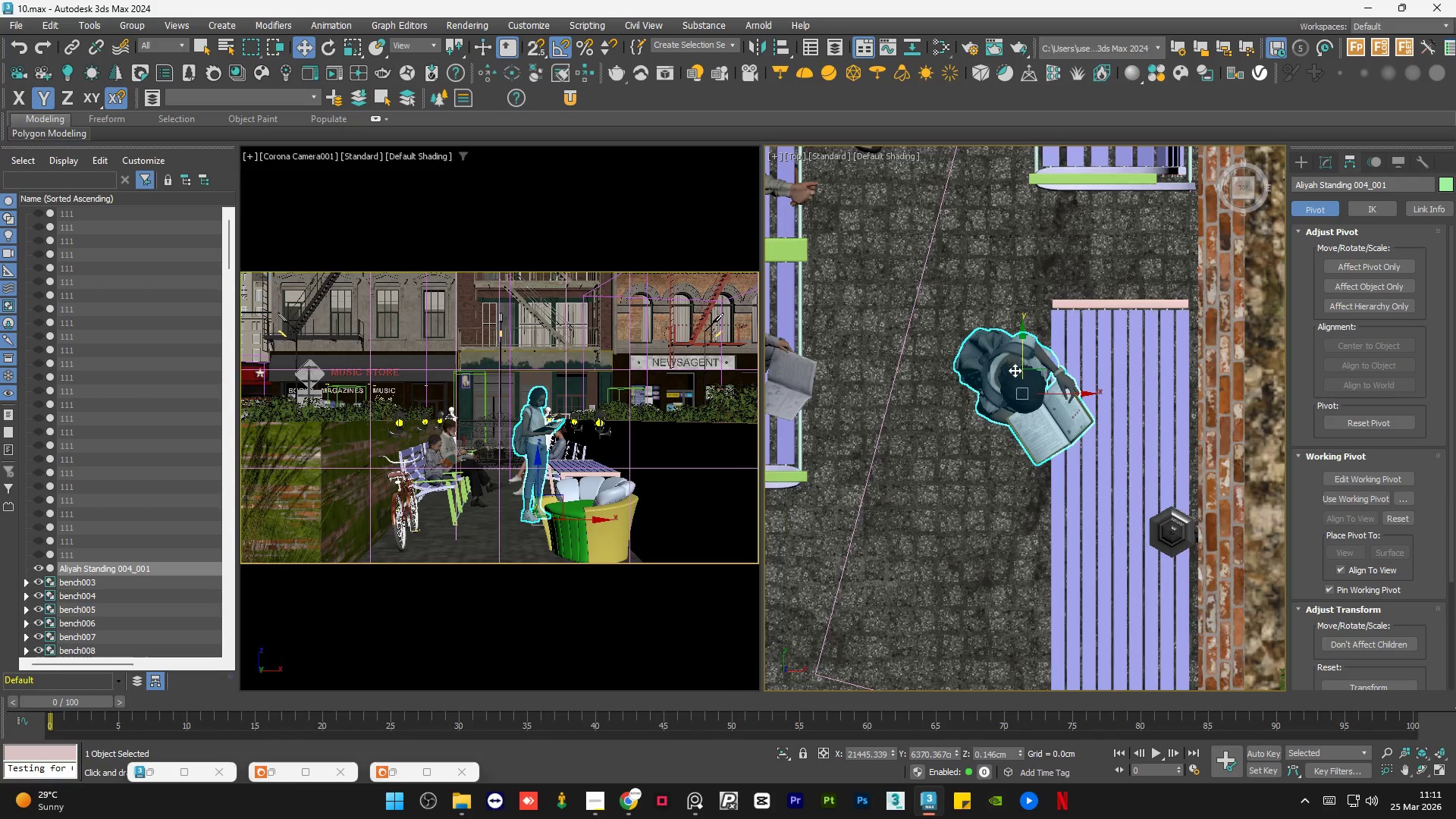 
scroll: coordinate [1005, 392], scroll_direction: down, amount: 9.0
 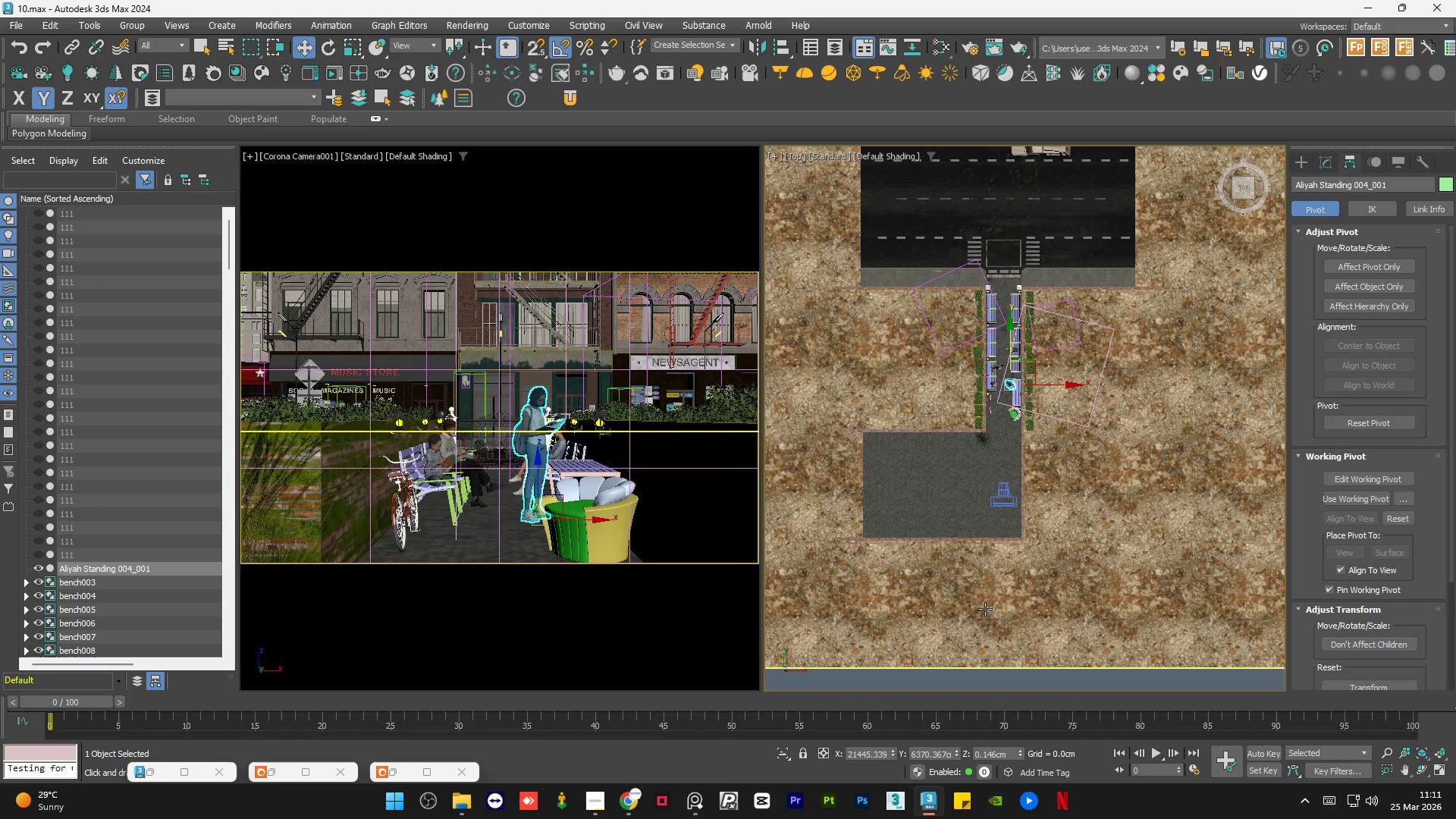 
left_click([994, 575])
 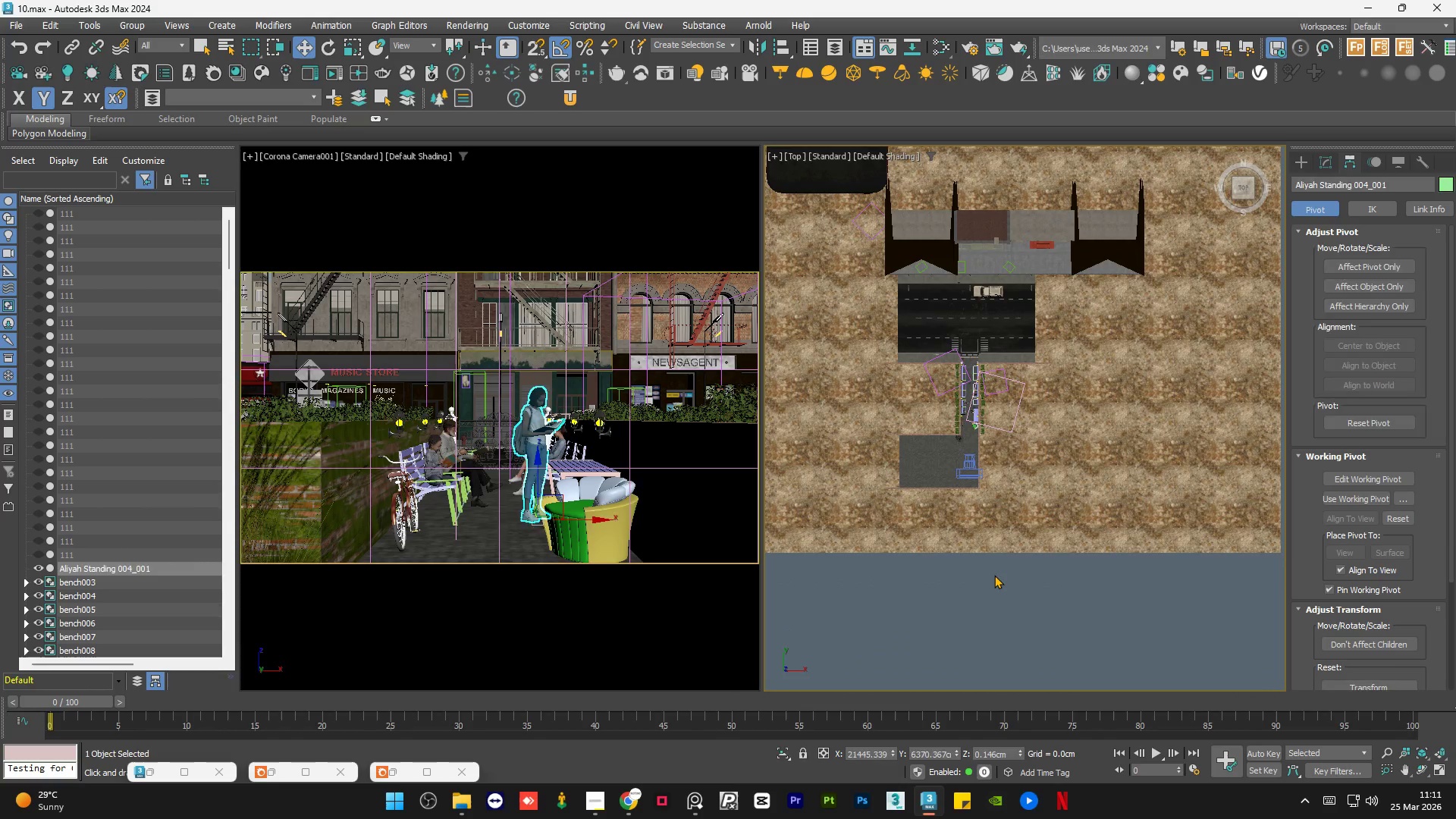 
scroll: coordinate [934, 438], scroll_direction: down, amount: 2.0
 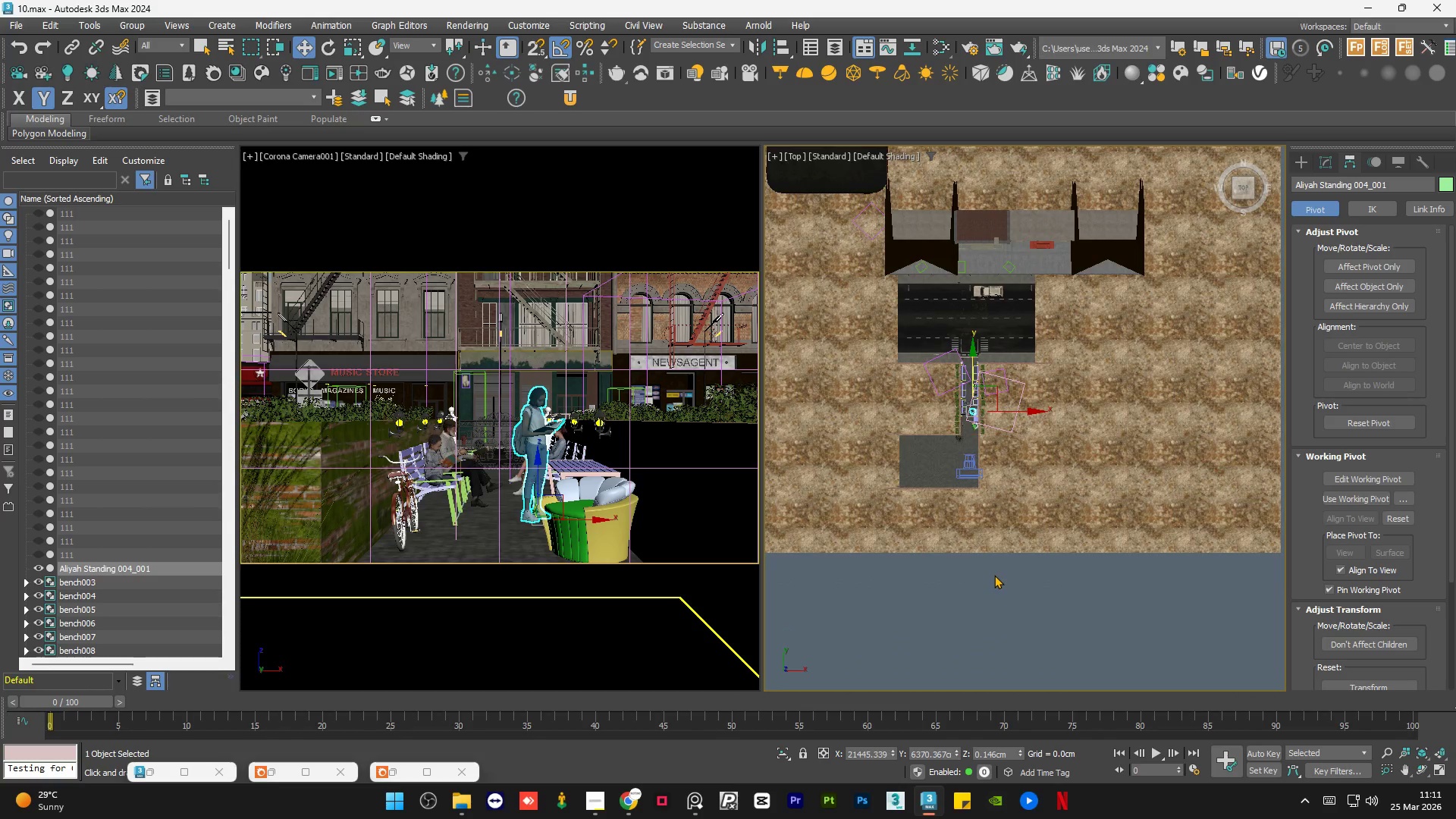 
key(Control+S)